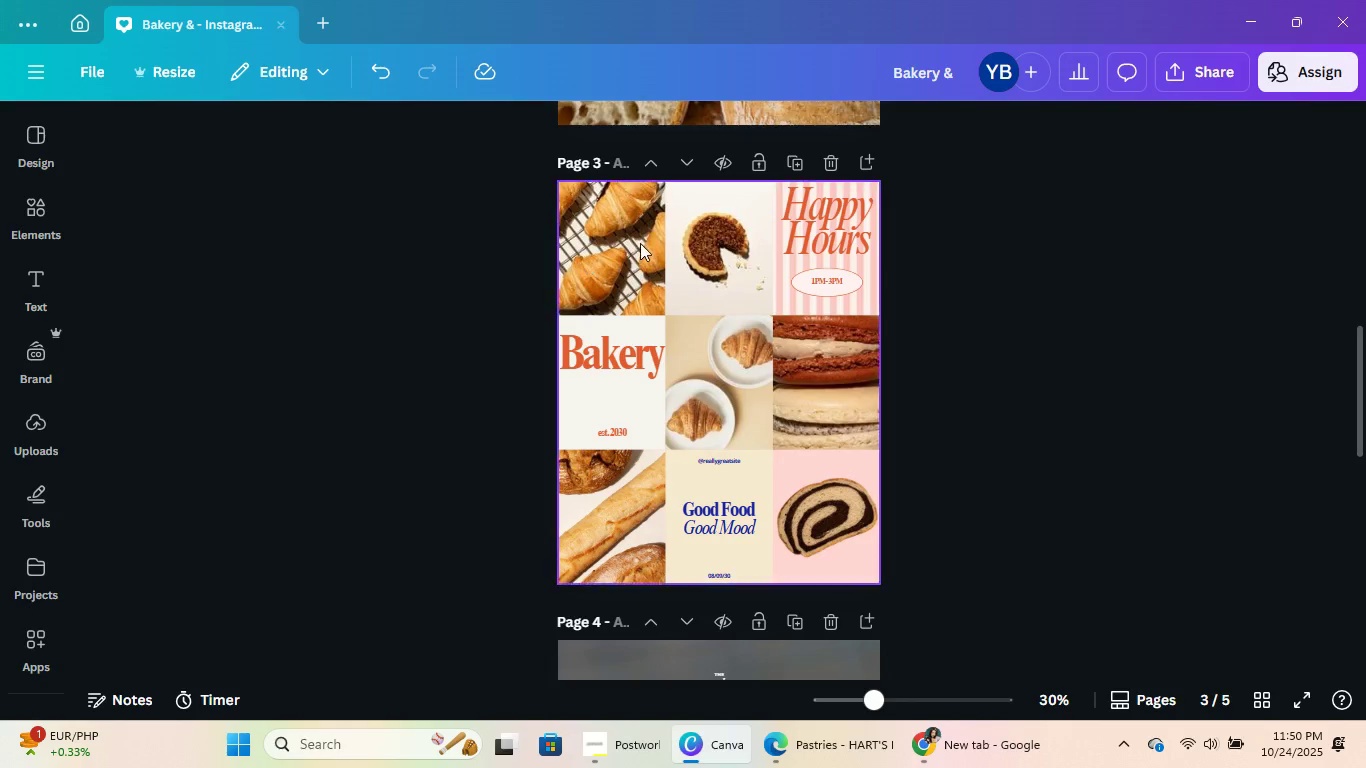 
left_click([640, 243])
 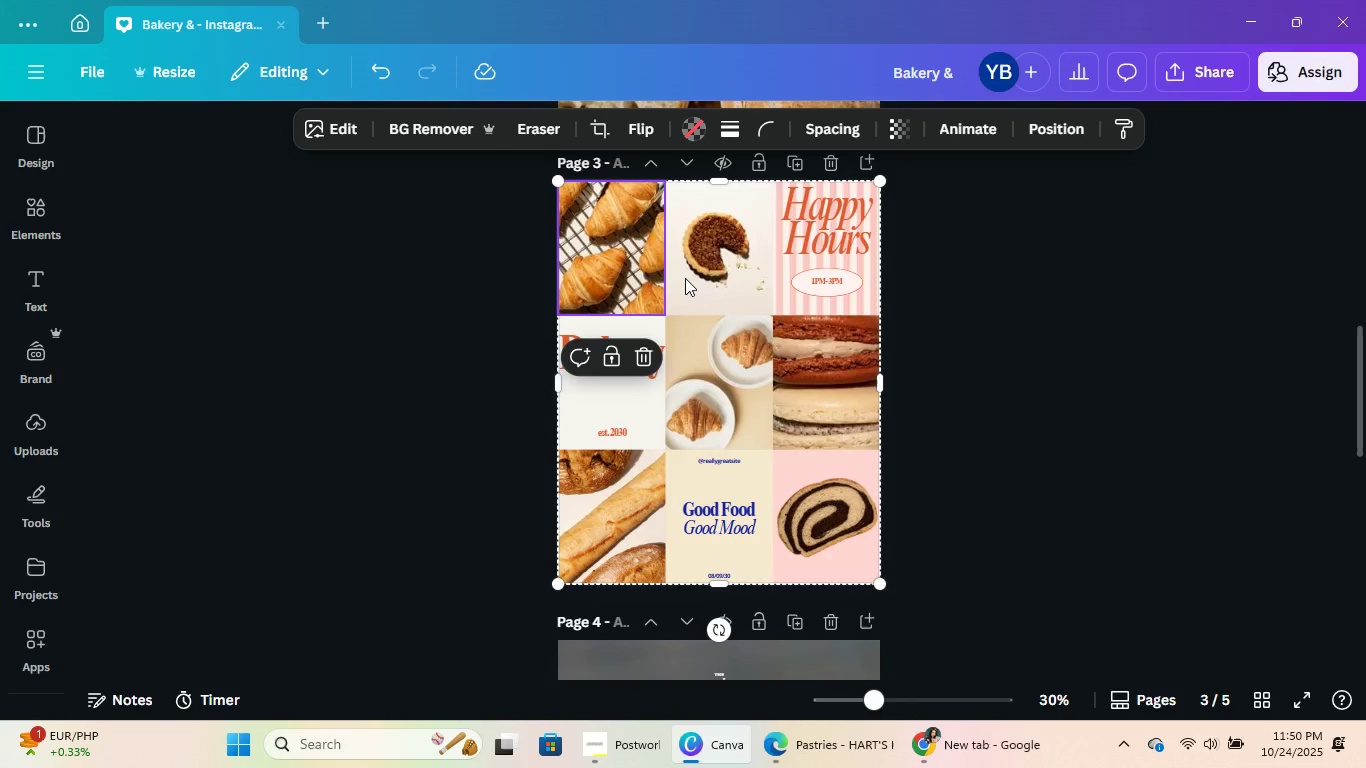 
key(Backspace)
 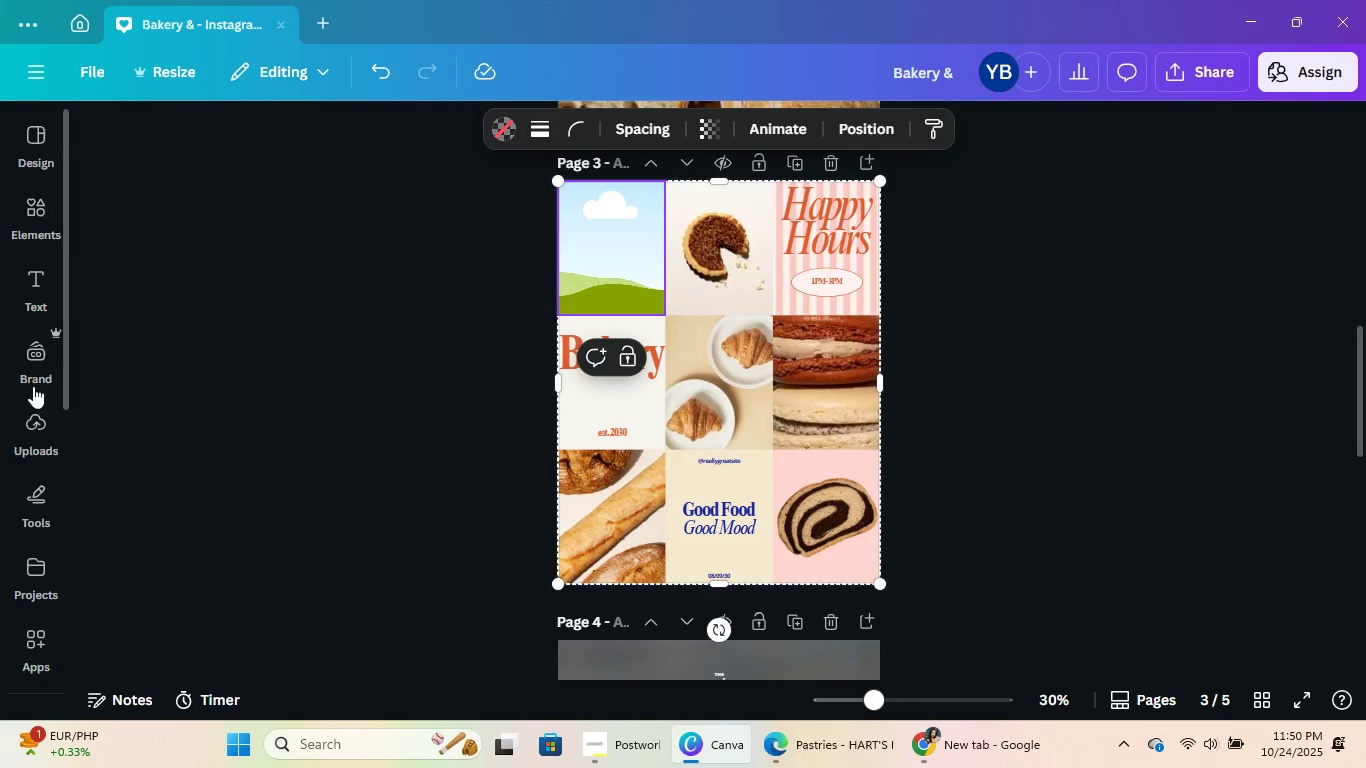 
left_click([19, 443])
 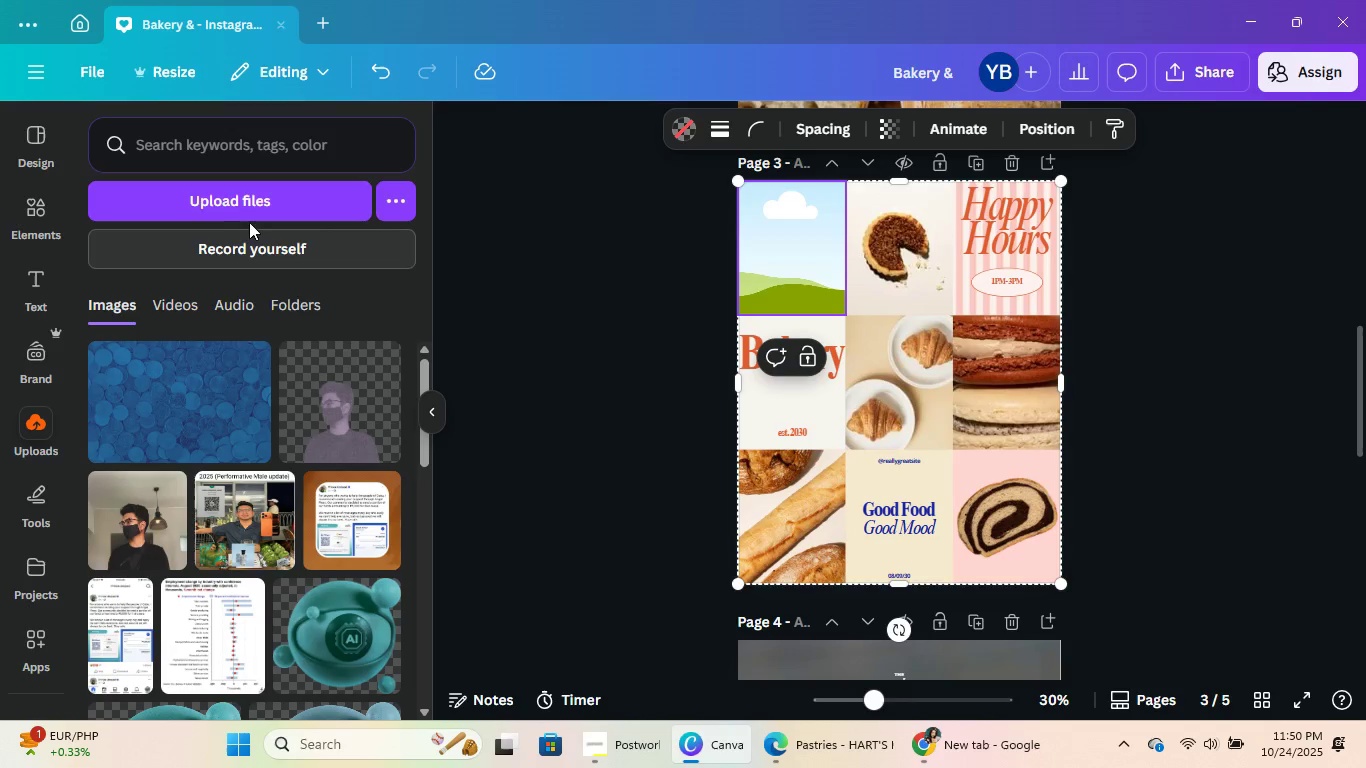 
left_click([256, 191])
 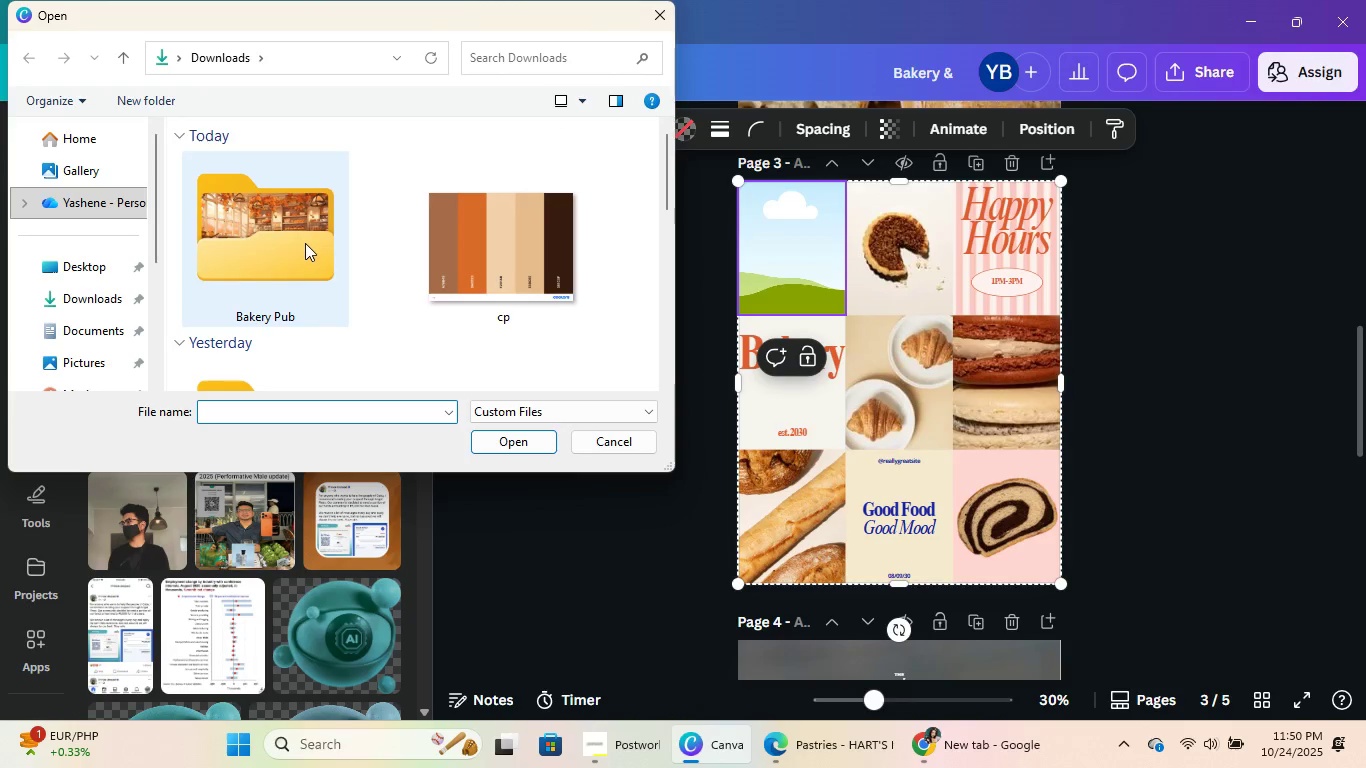 
left_click([262, 270])
 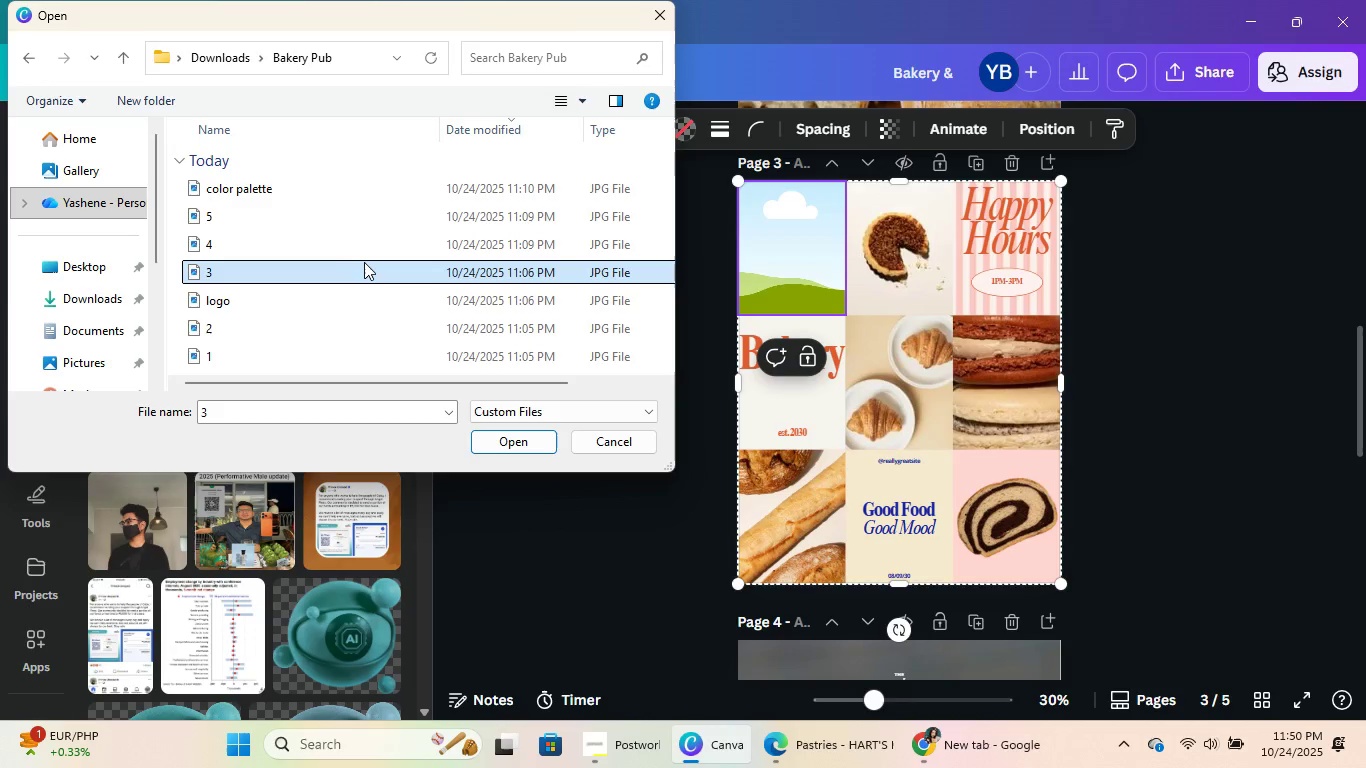 
key(Control+ControlLeft)
 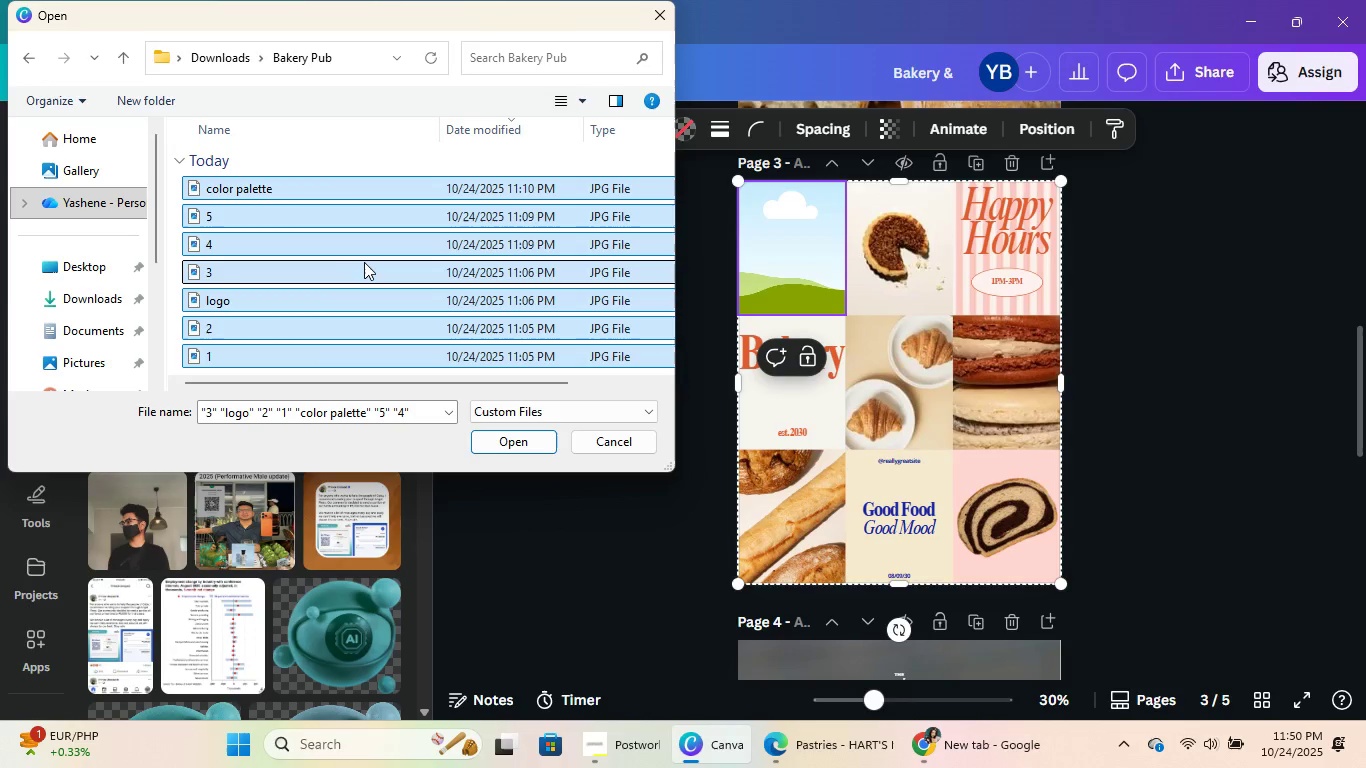 
key(Control+A)
 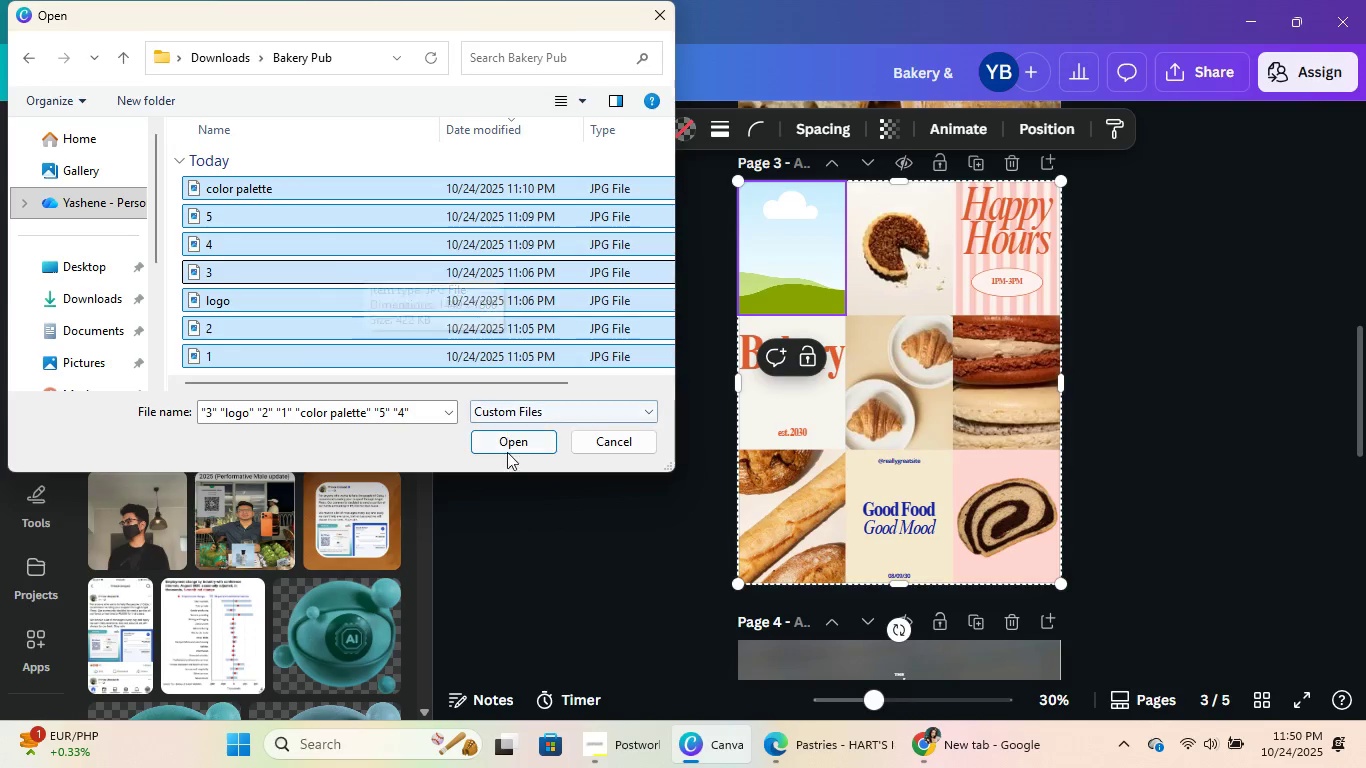 
left_click([509, 440])
 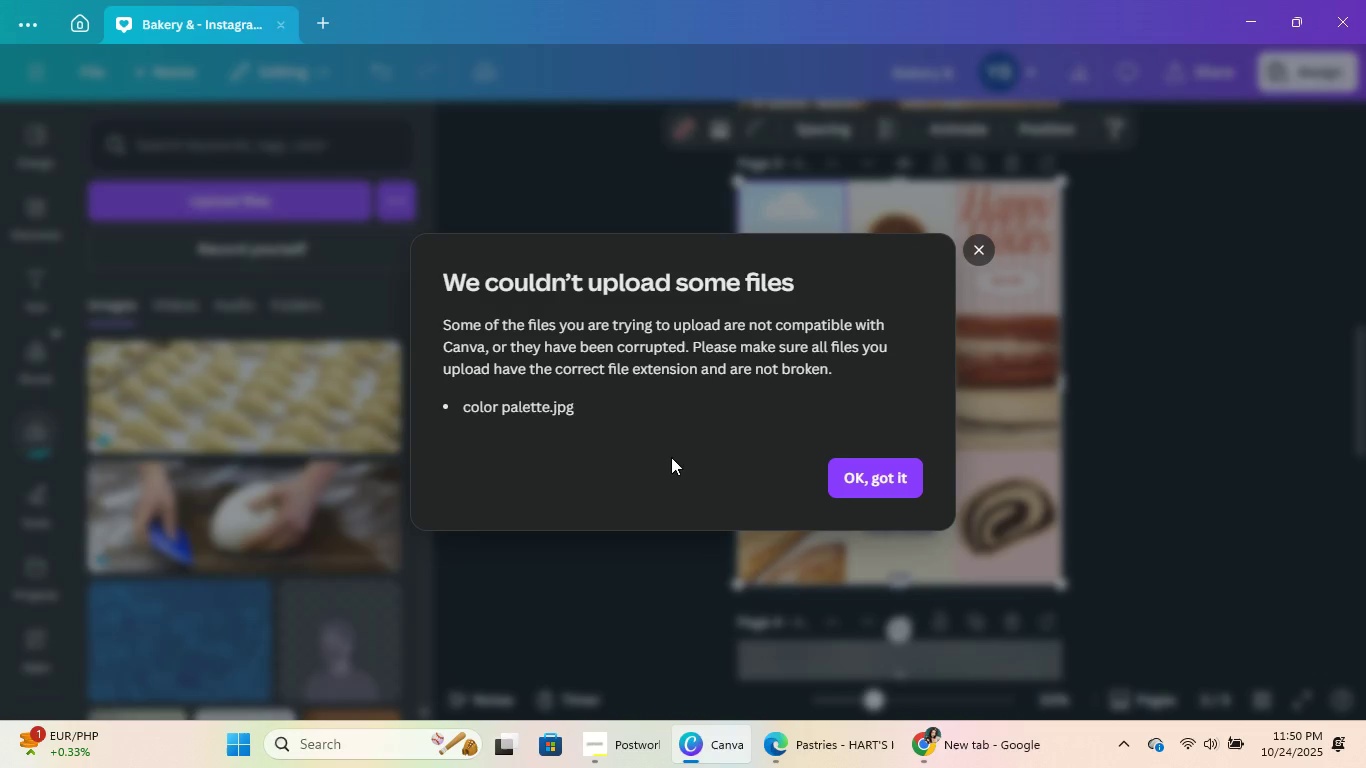 
left_click([906, 466])
 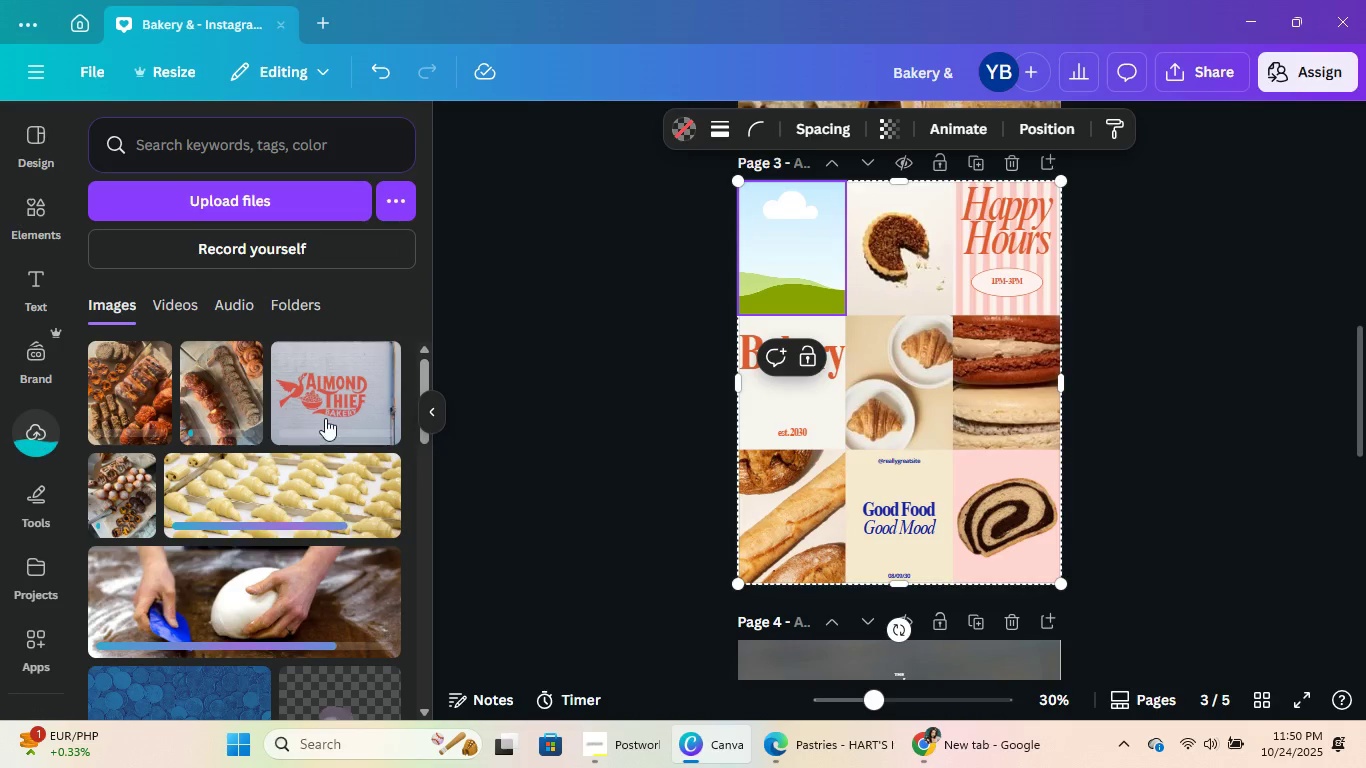 
left_click([132, 490])
 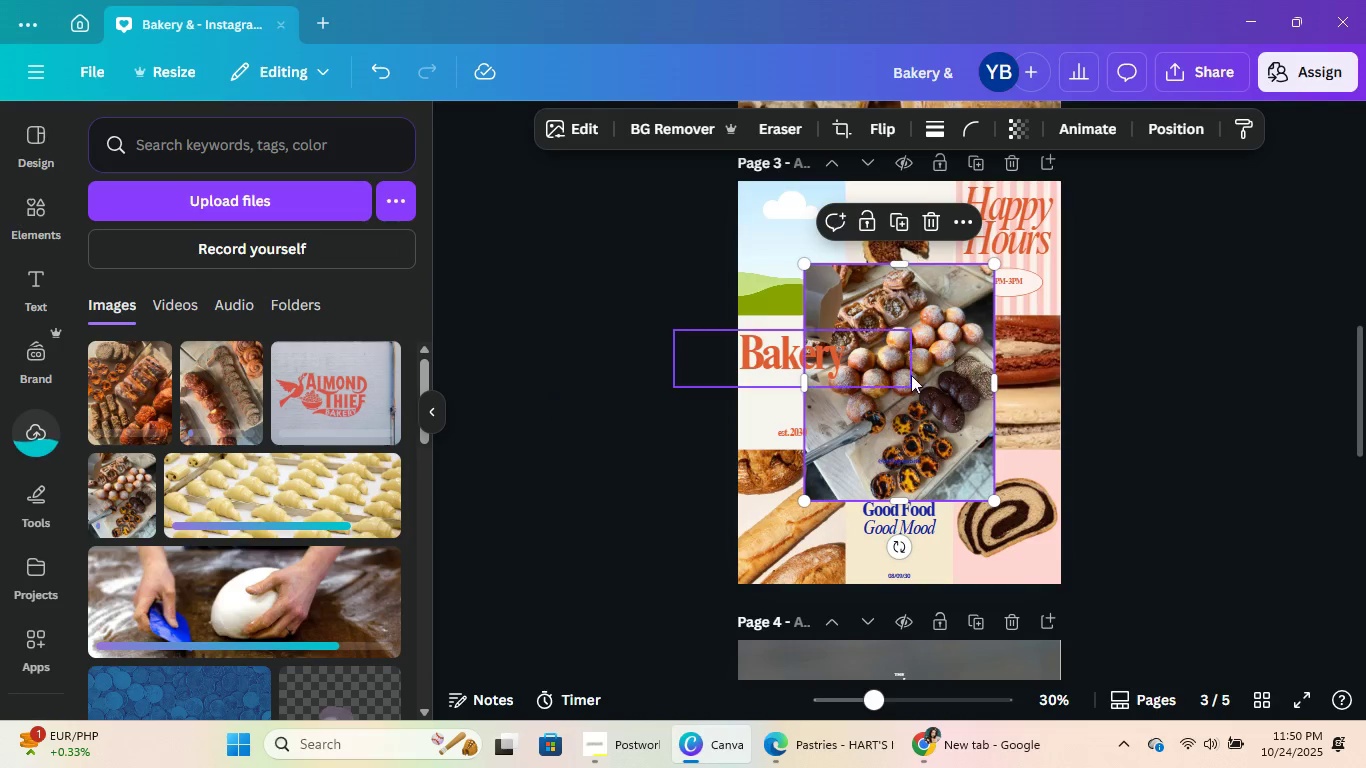 
left_click_drag(start_coordinate=[911, 376], to_coordinate=[828, 266])
 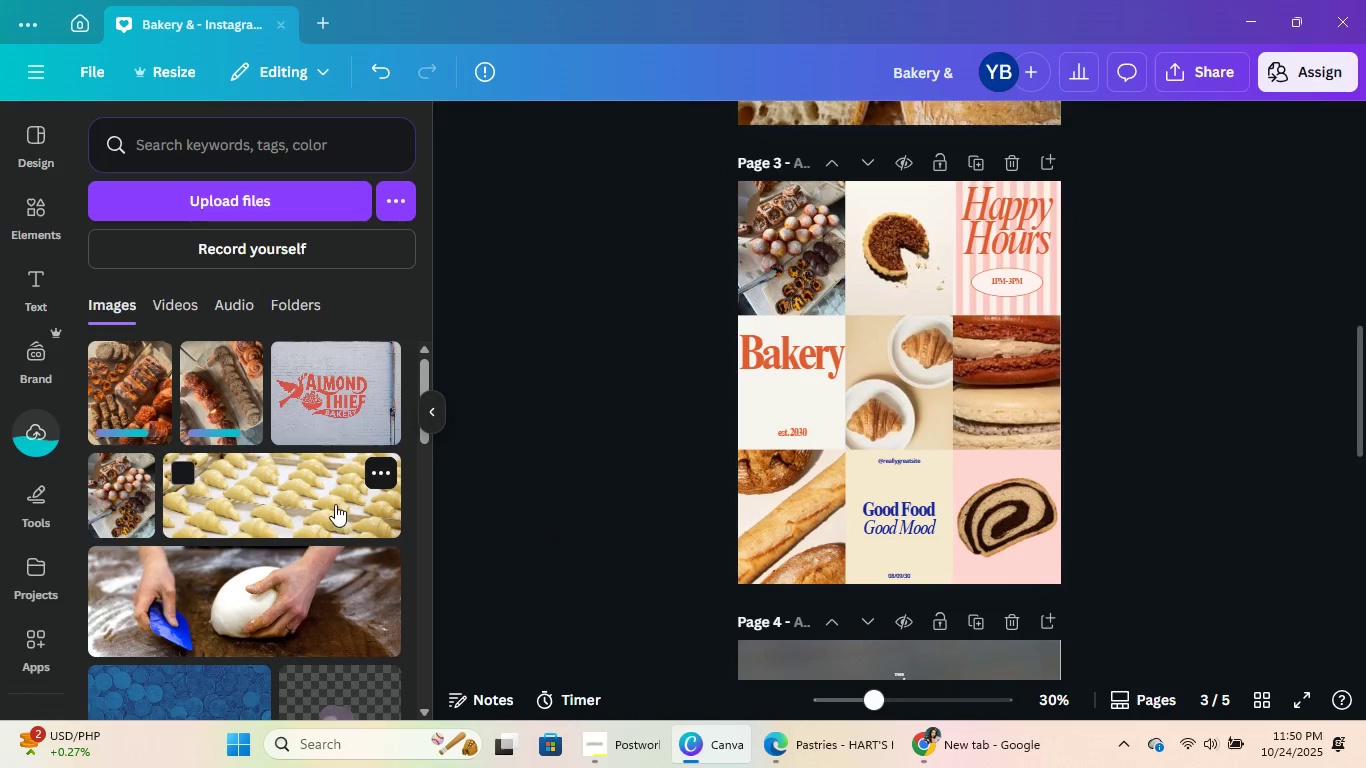 
wait(5.87)
 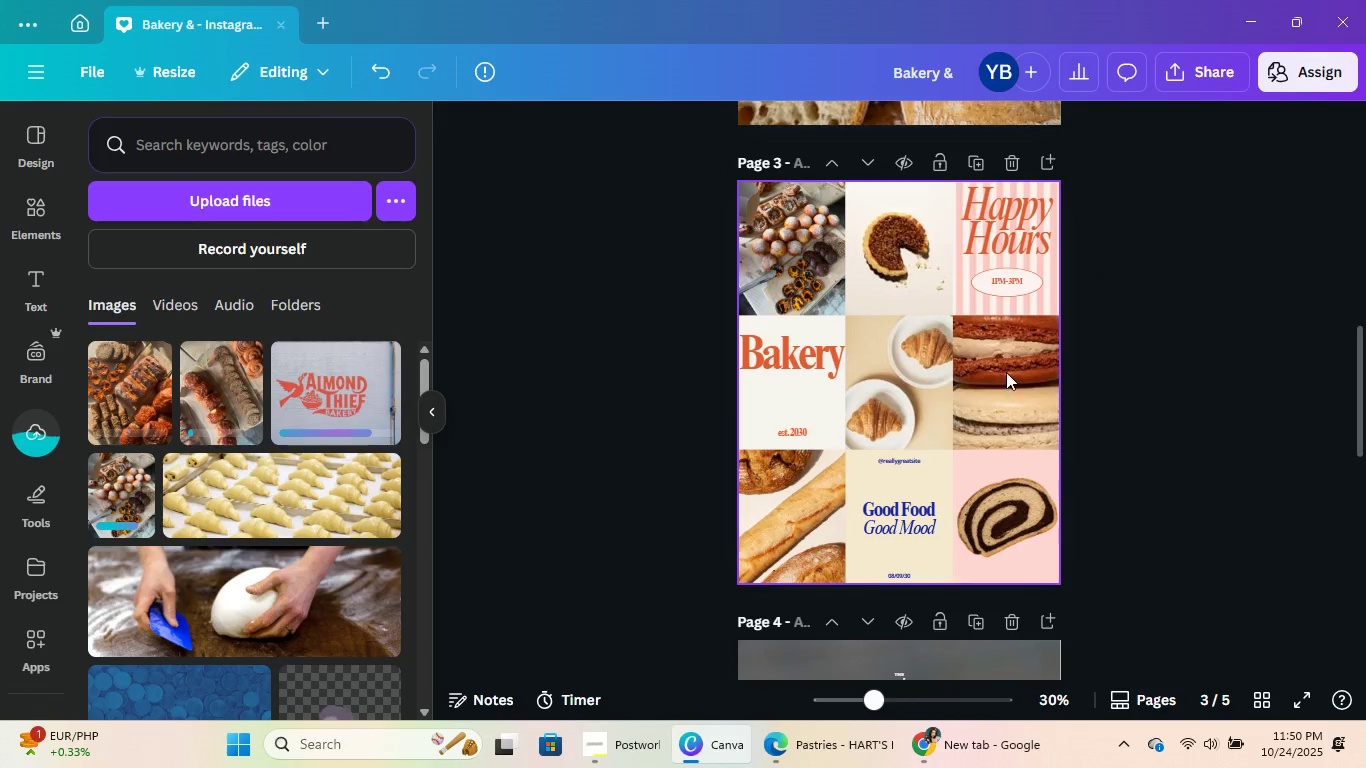 
left_click_drag(start_coordinate=[892, 388], to_coordinate=[826, 506])
 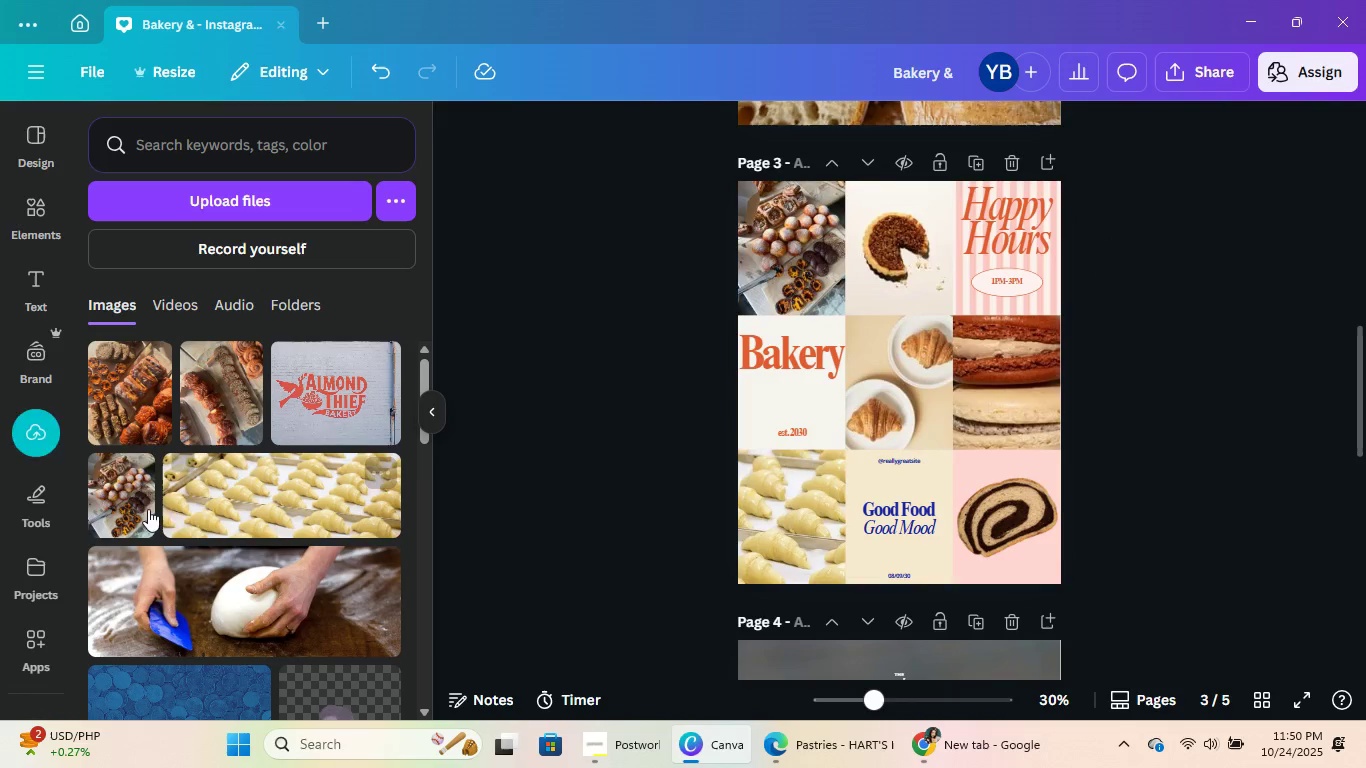 
scroll: coordinate [247, 582], scroll_direction: down, amount: 2.0
 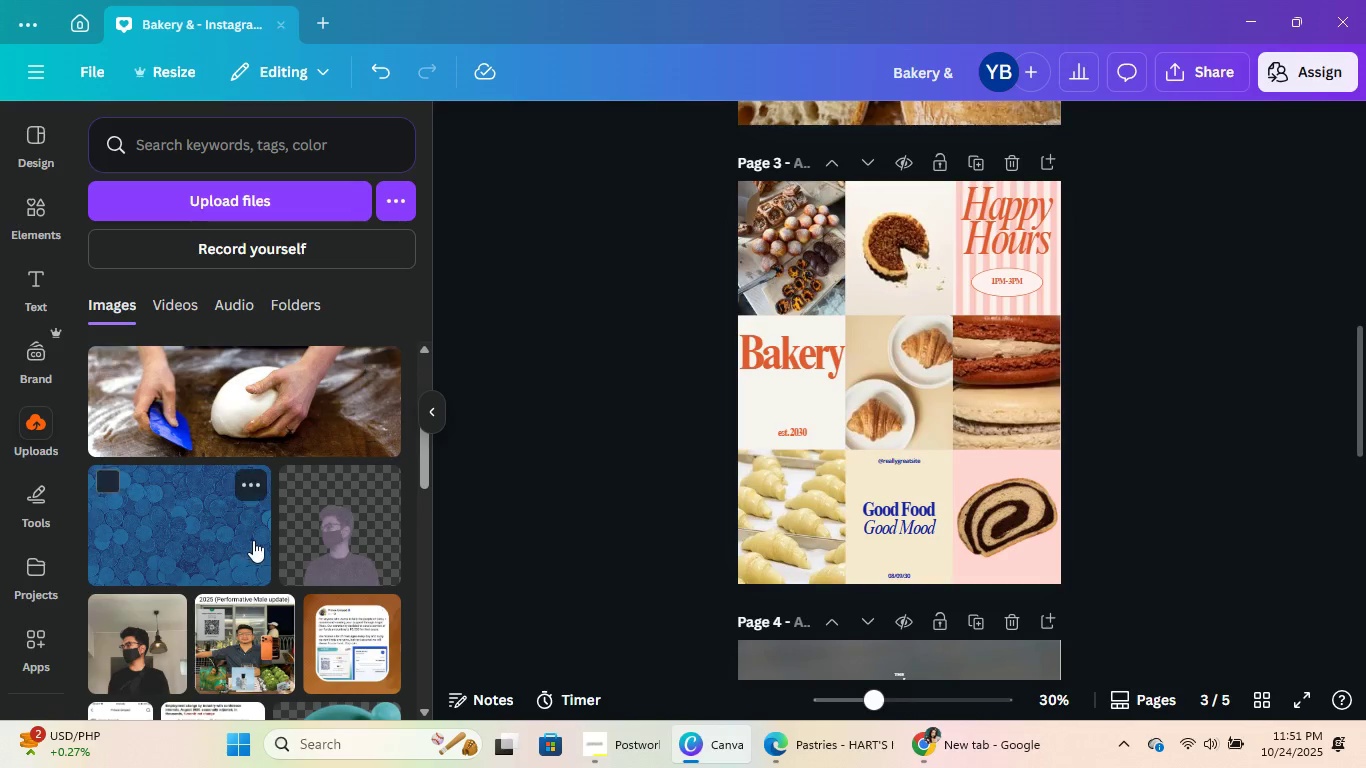 
scroll: coordinate [355, 456], scroll_direction: up, amount: 9.0
 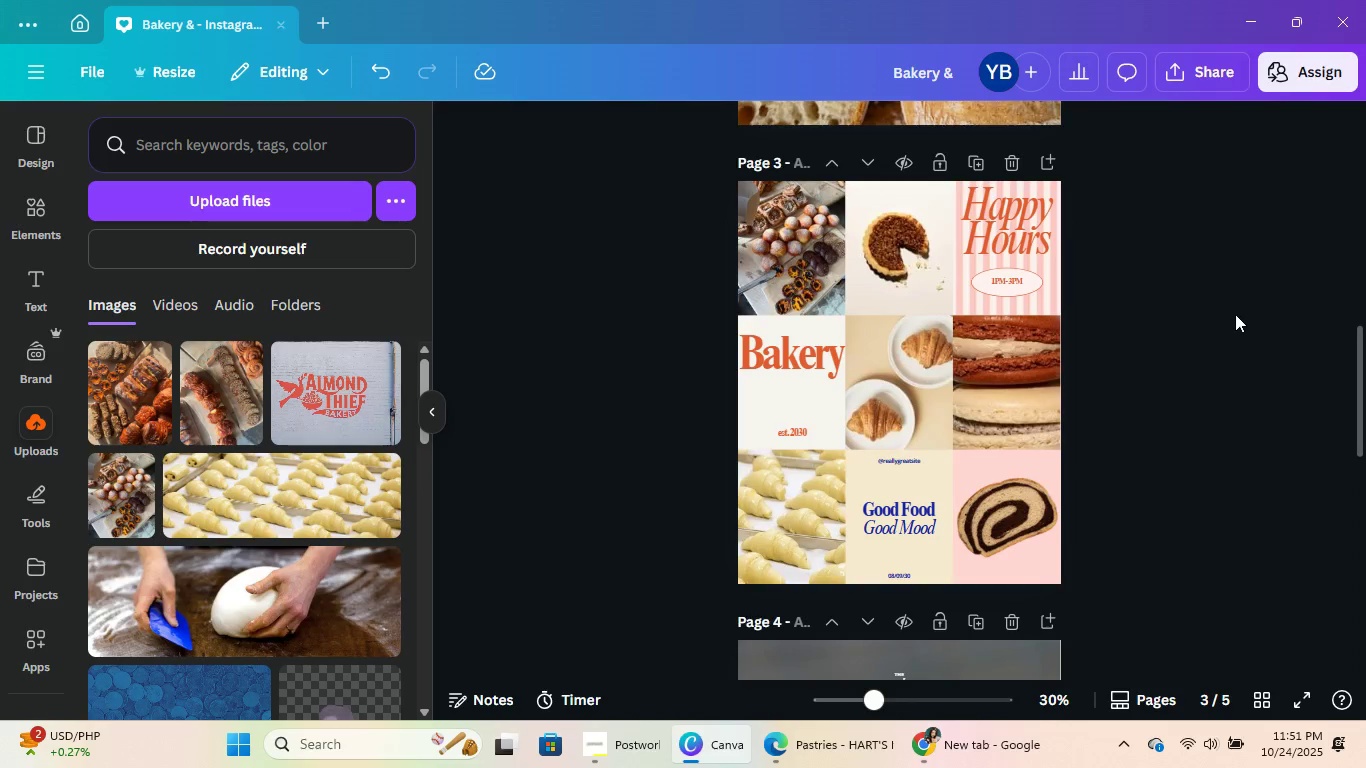 
double_click([1234, 321])
 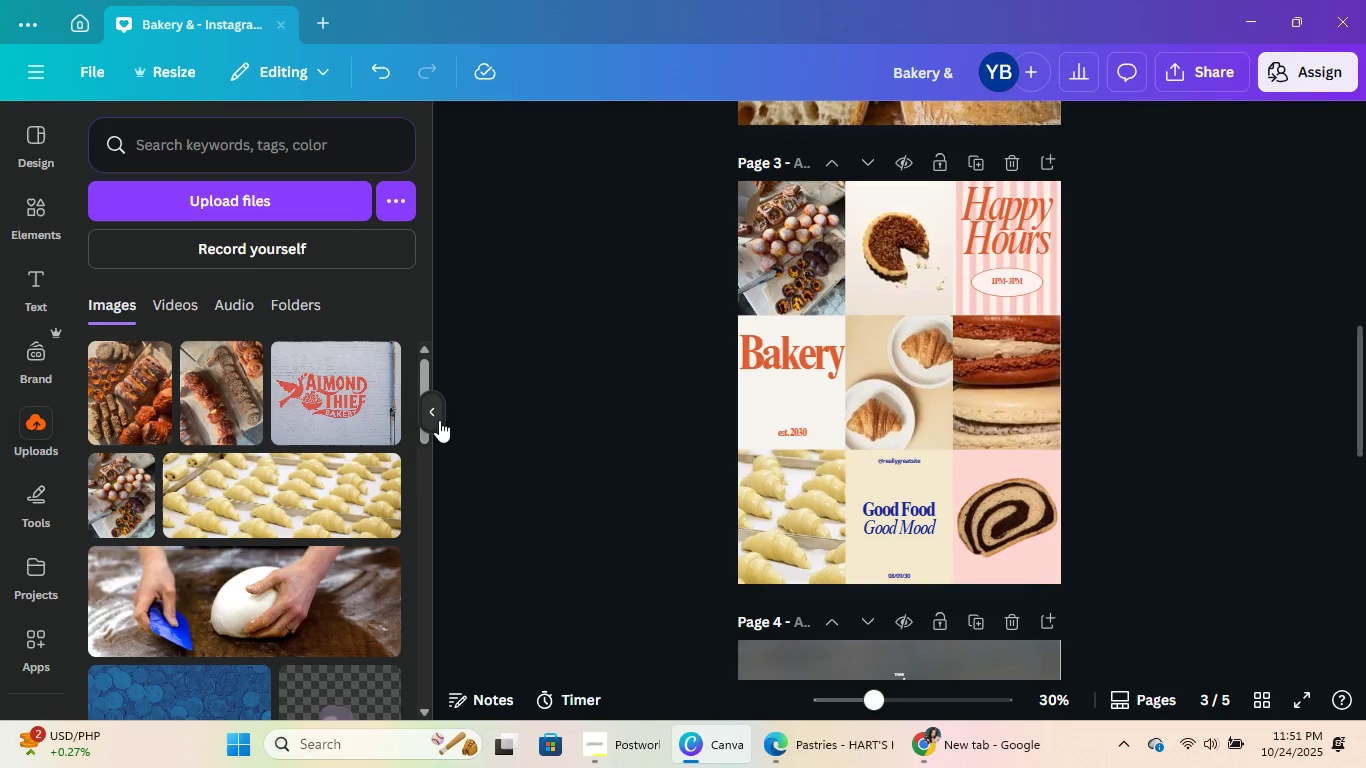 
double_click([430, 418])
 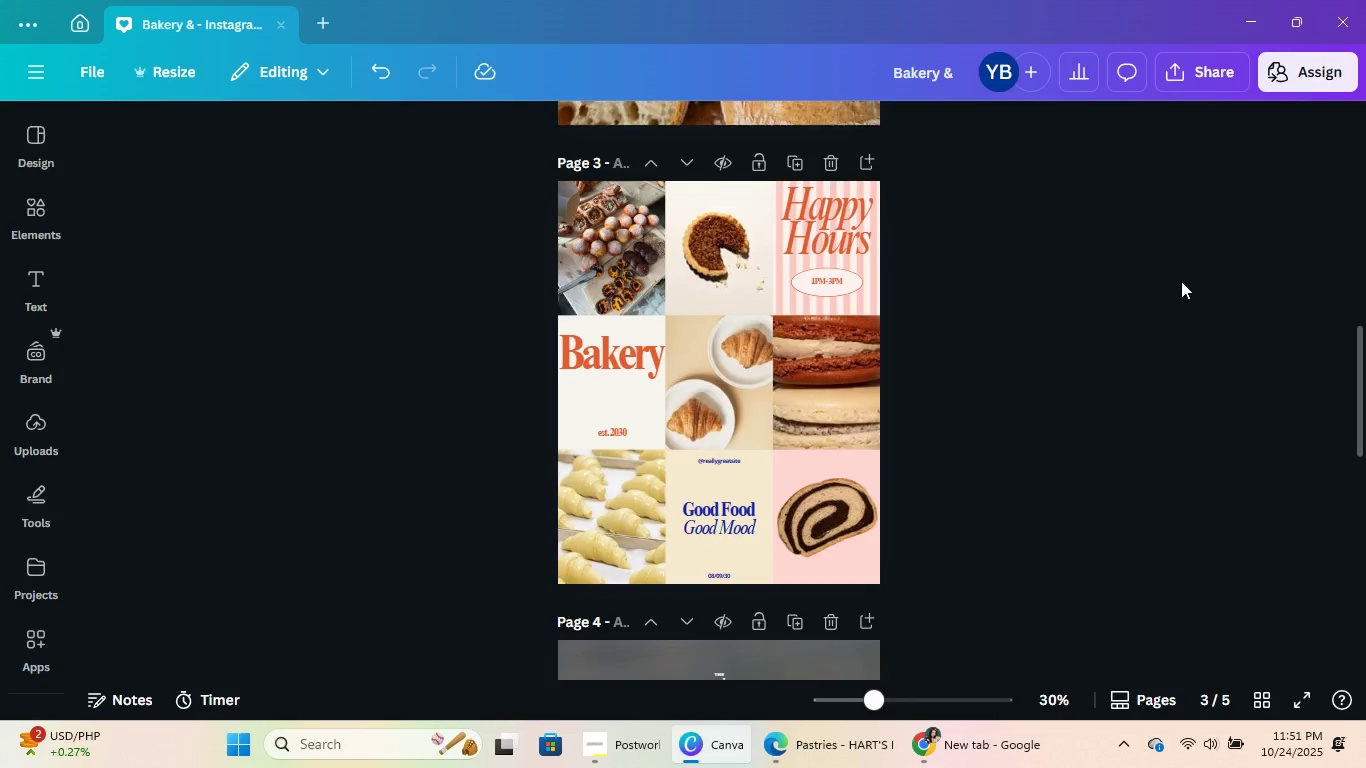 
scroll: coordinate [1181, 281], scroll_direction: down, amount: 7.0
 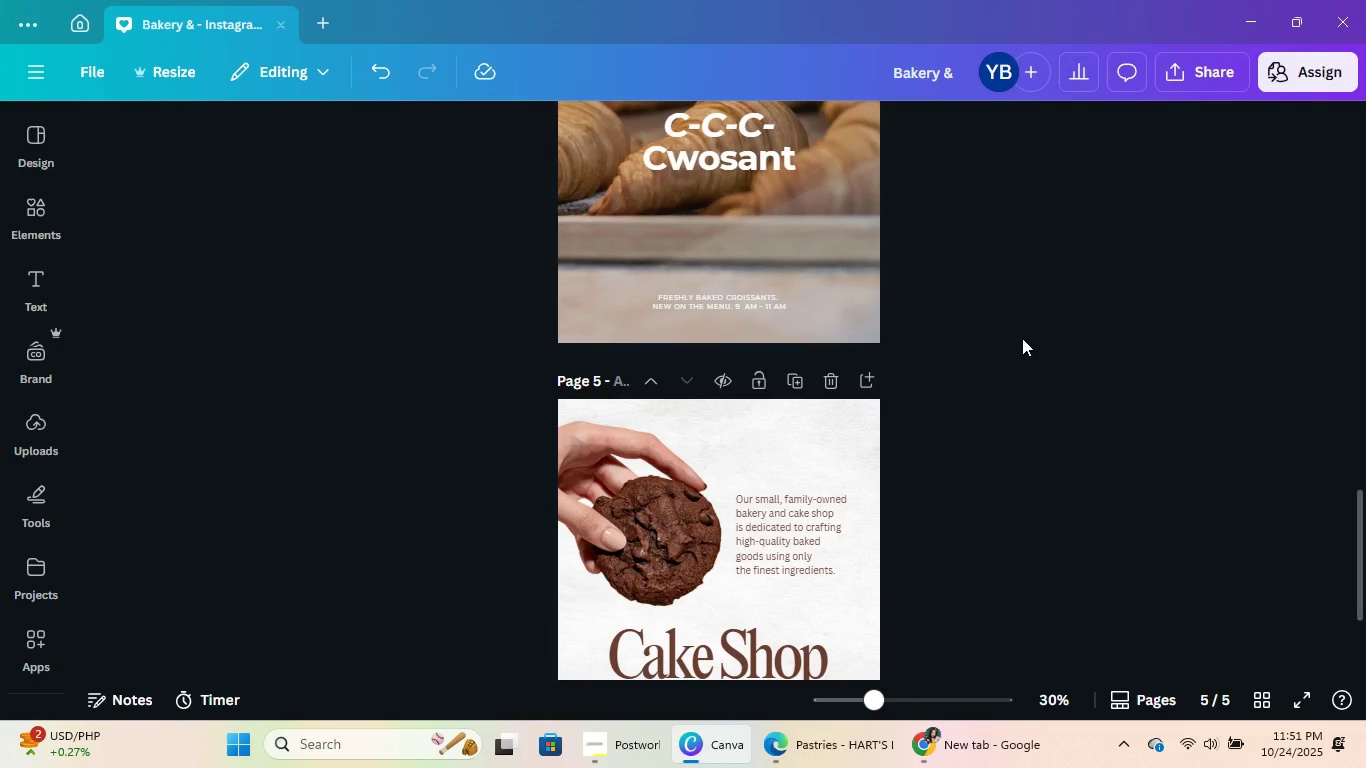 
scroll: coordinate [1022, 337], scroll_direction: up, amount: 2.0
 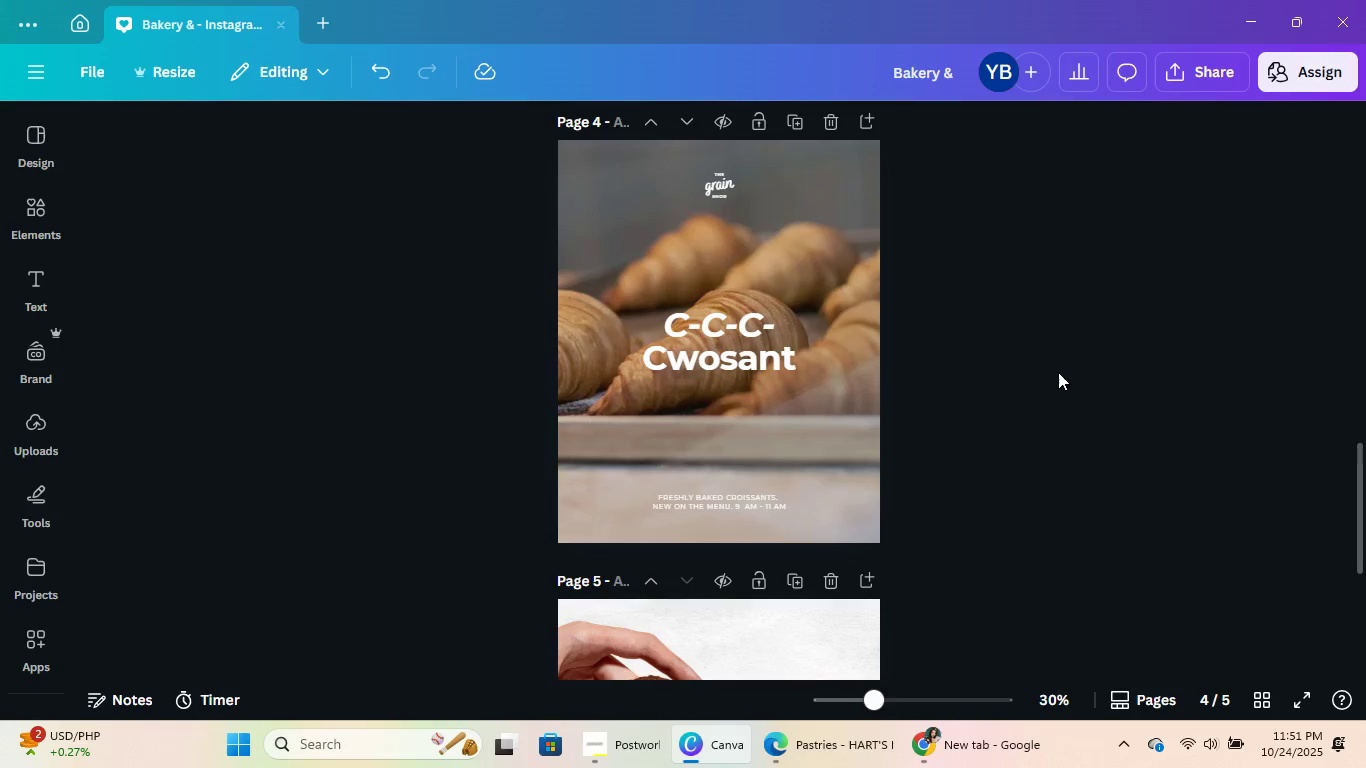 
scroll: coordinate [1008, 399], scroll_direction: down, amount: 4.0
 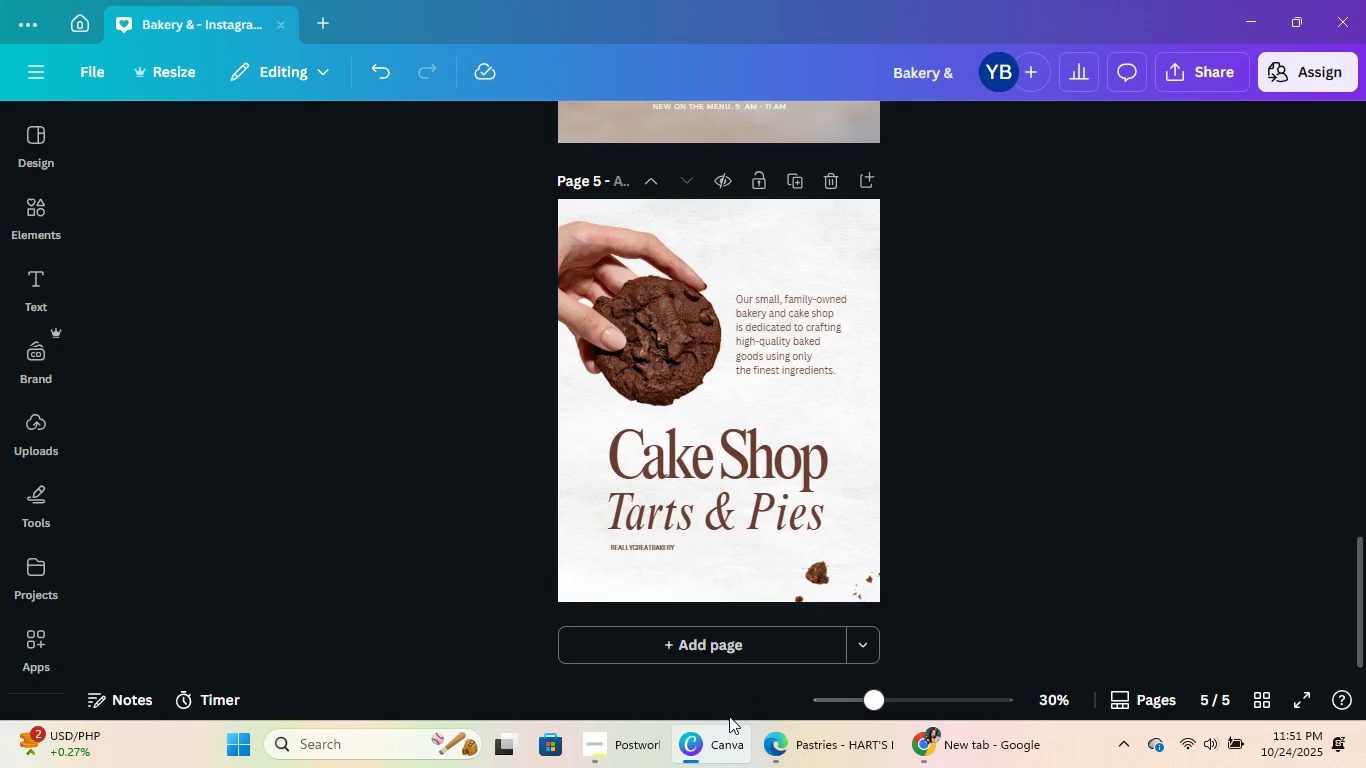 
left_click([665, 759])